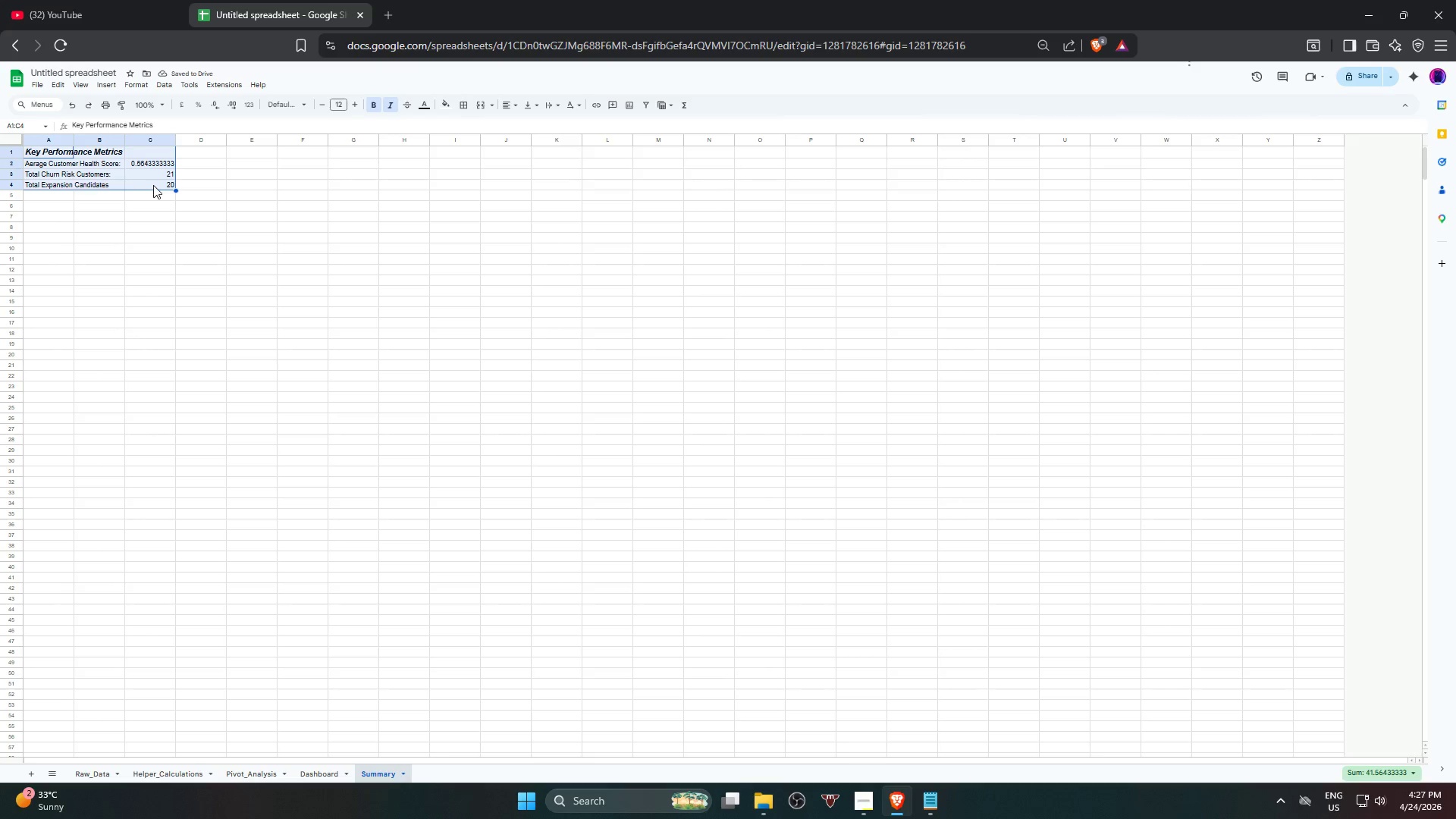 
key(Alt+Control+T)
 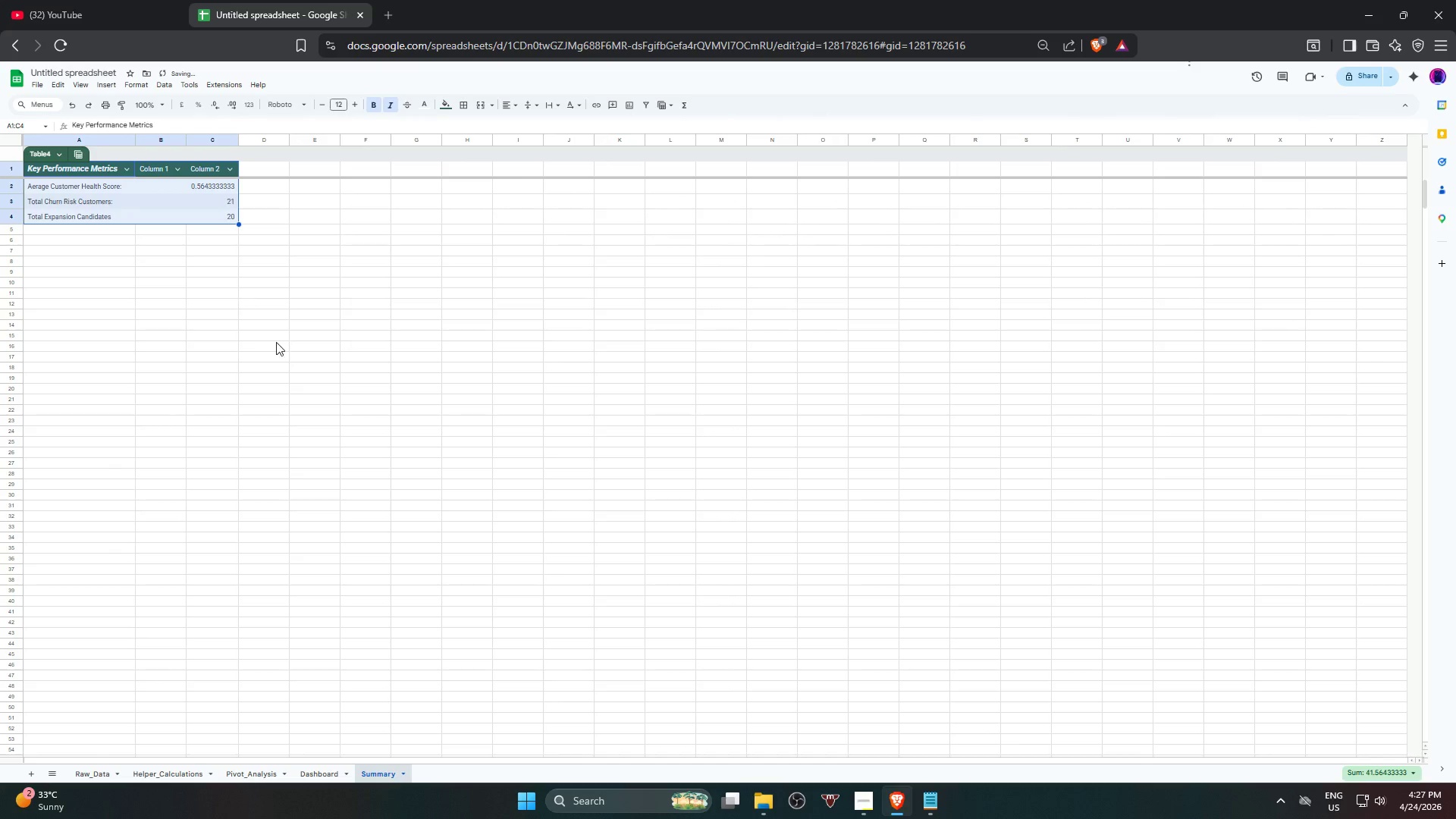 
left_click([272, 340])
 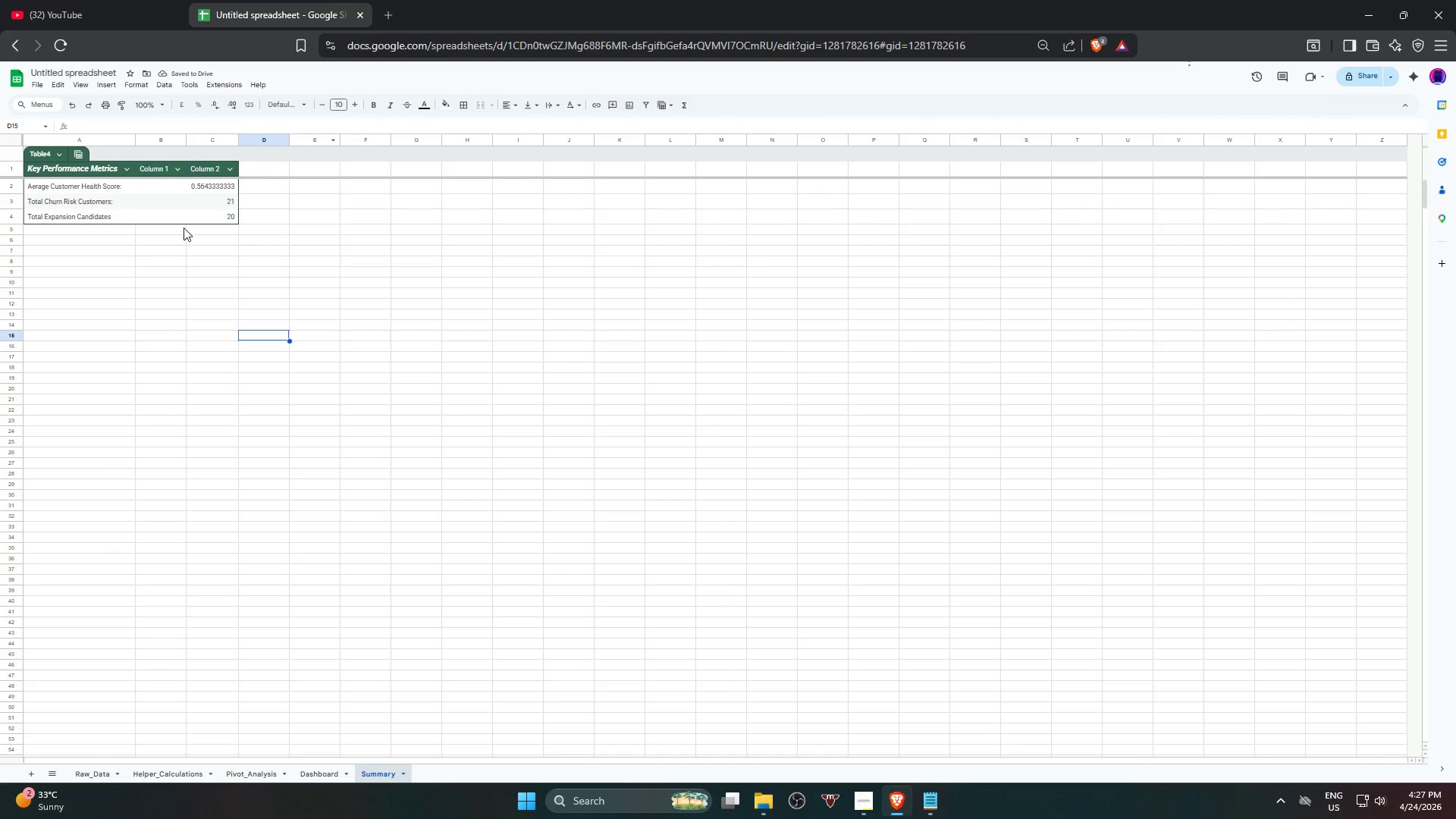 
hold_key(key=ShiftLeft, duration=0.41)
left_click([172, 218])
 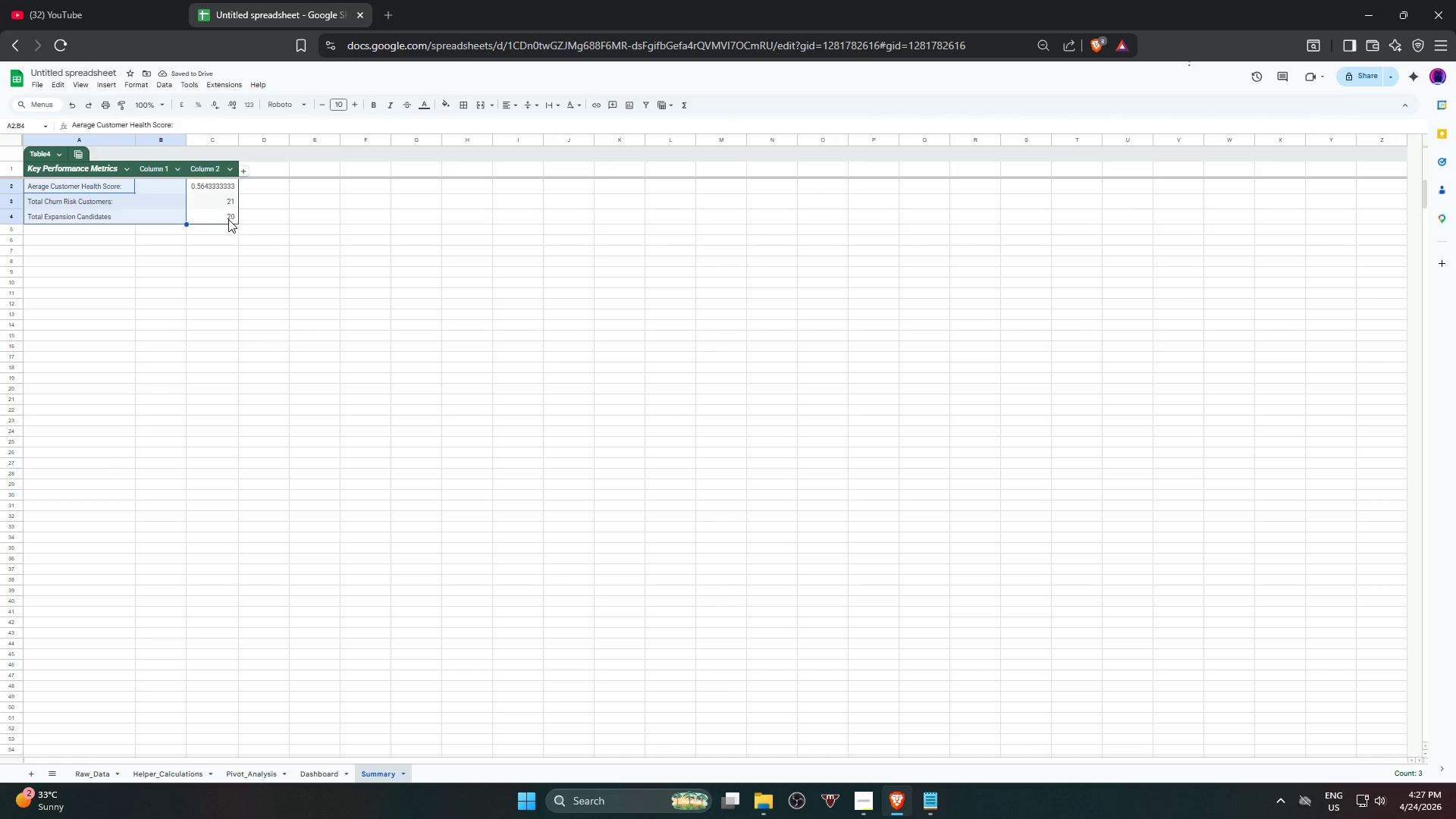 
key(Shift+ShiftLeft)
 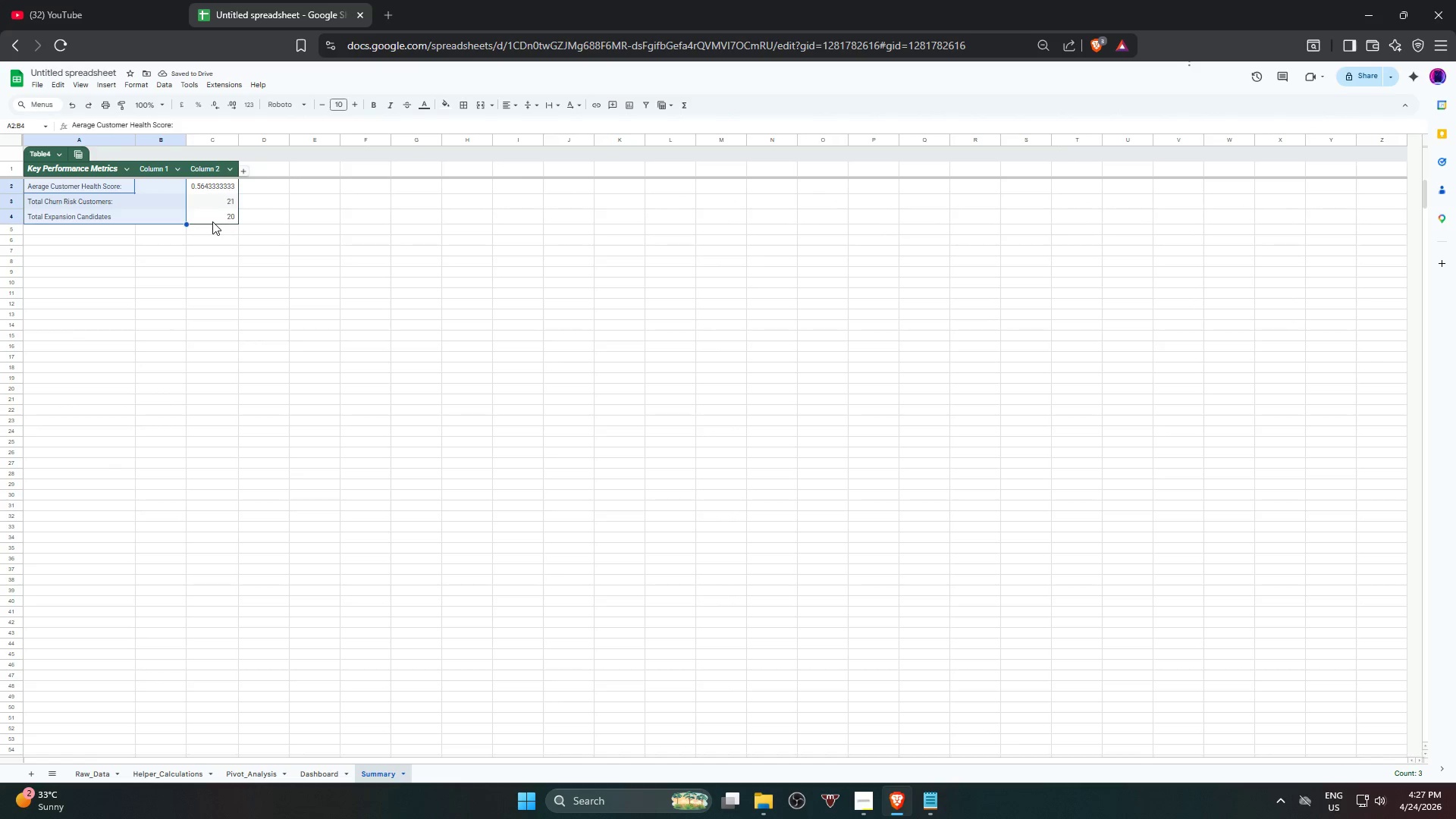 
left_click([212, 221])
 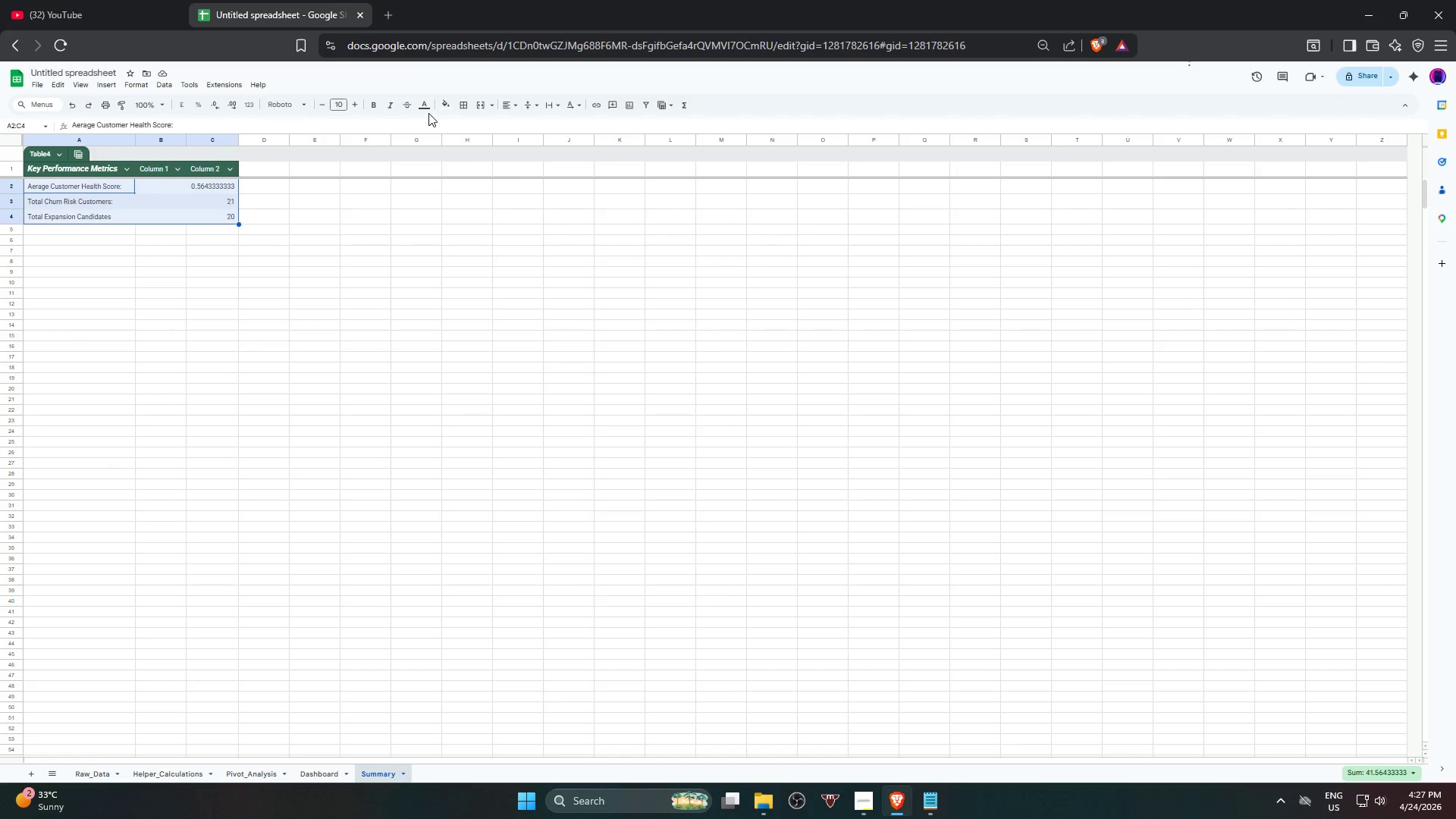 
left_click([444, 108])
 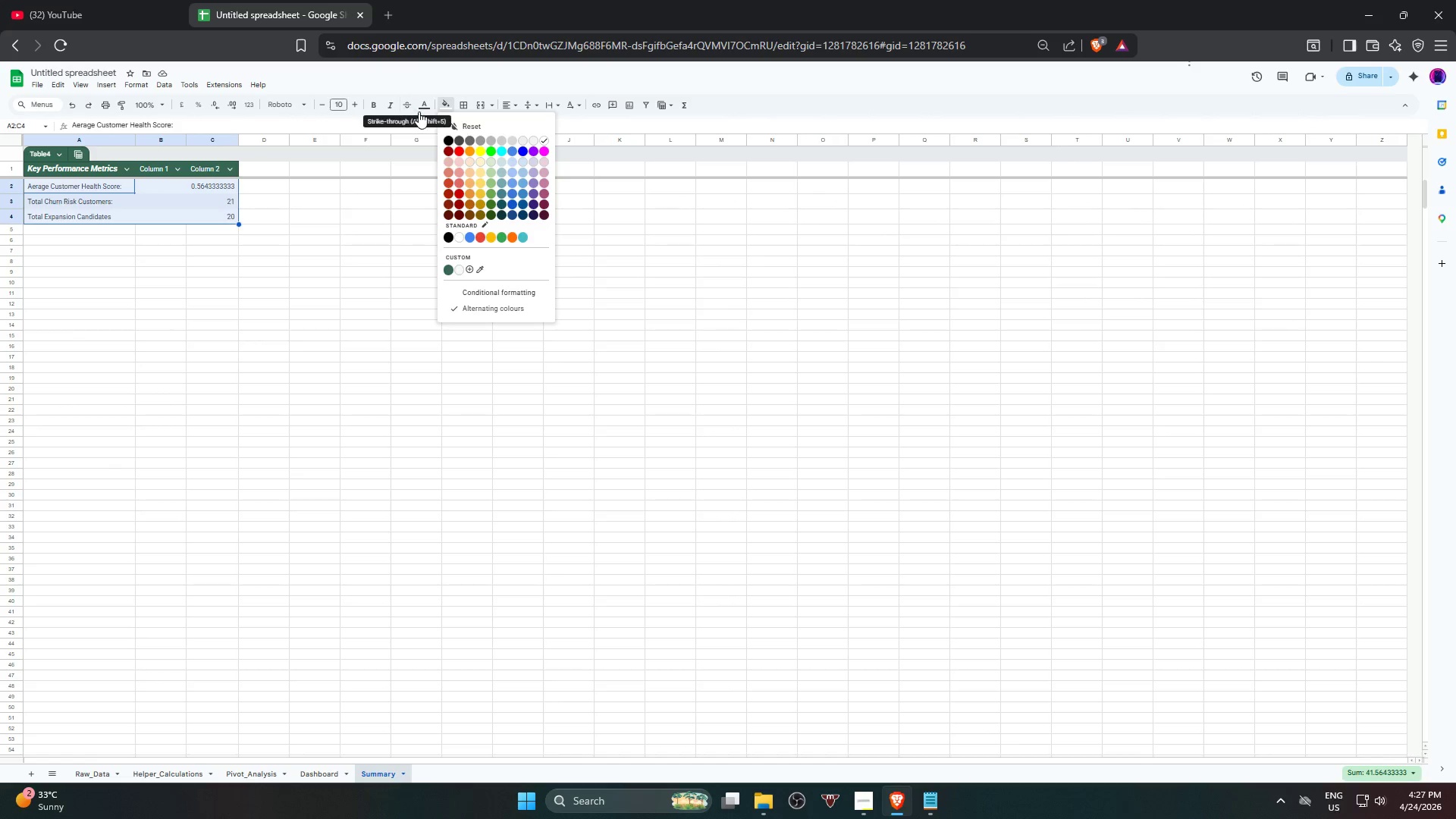 
left_click([423, 110])
 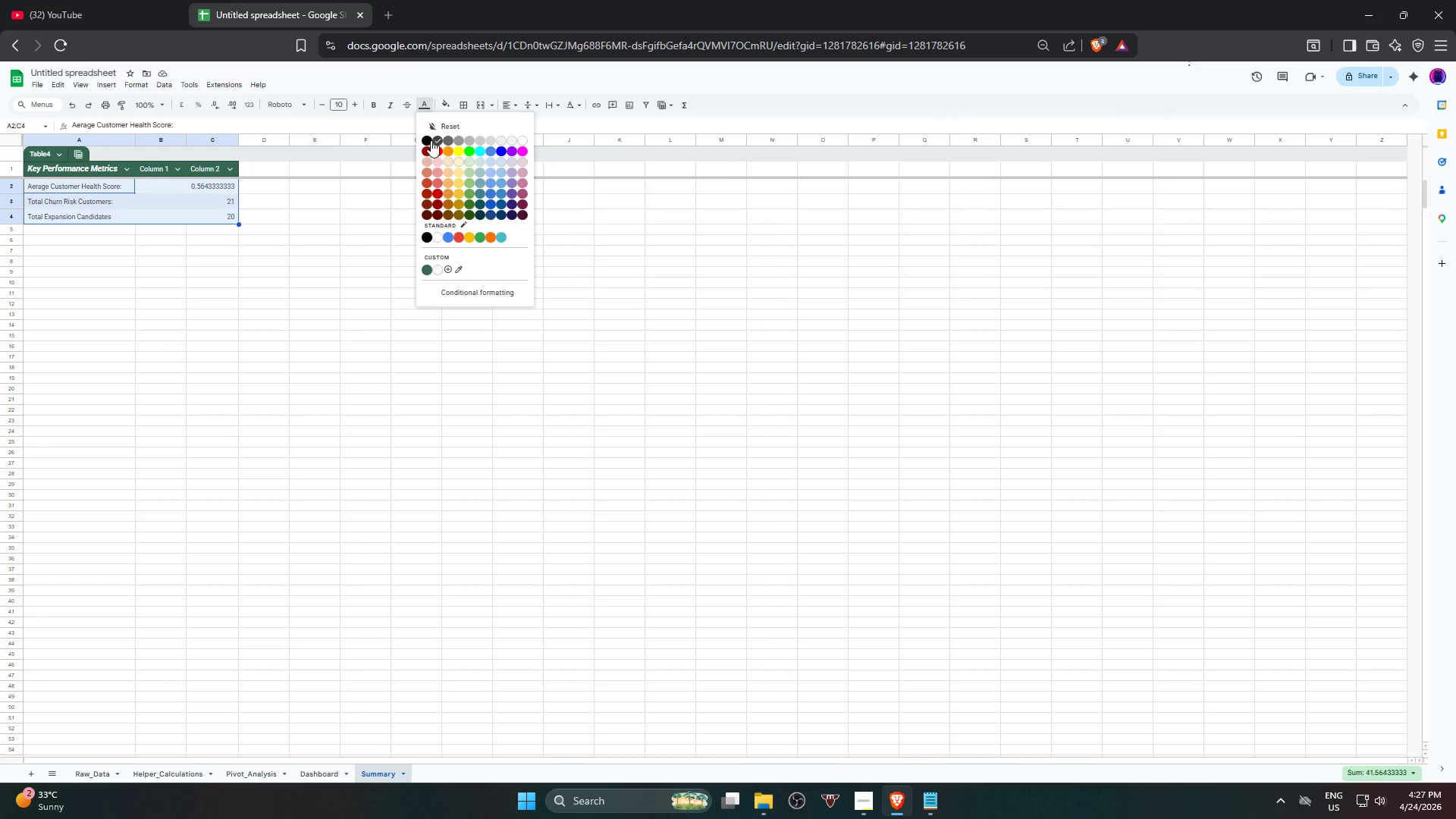 
left_click([431, 140])
 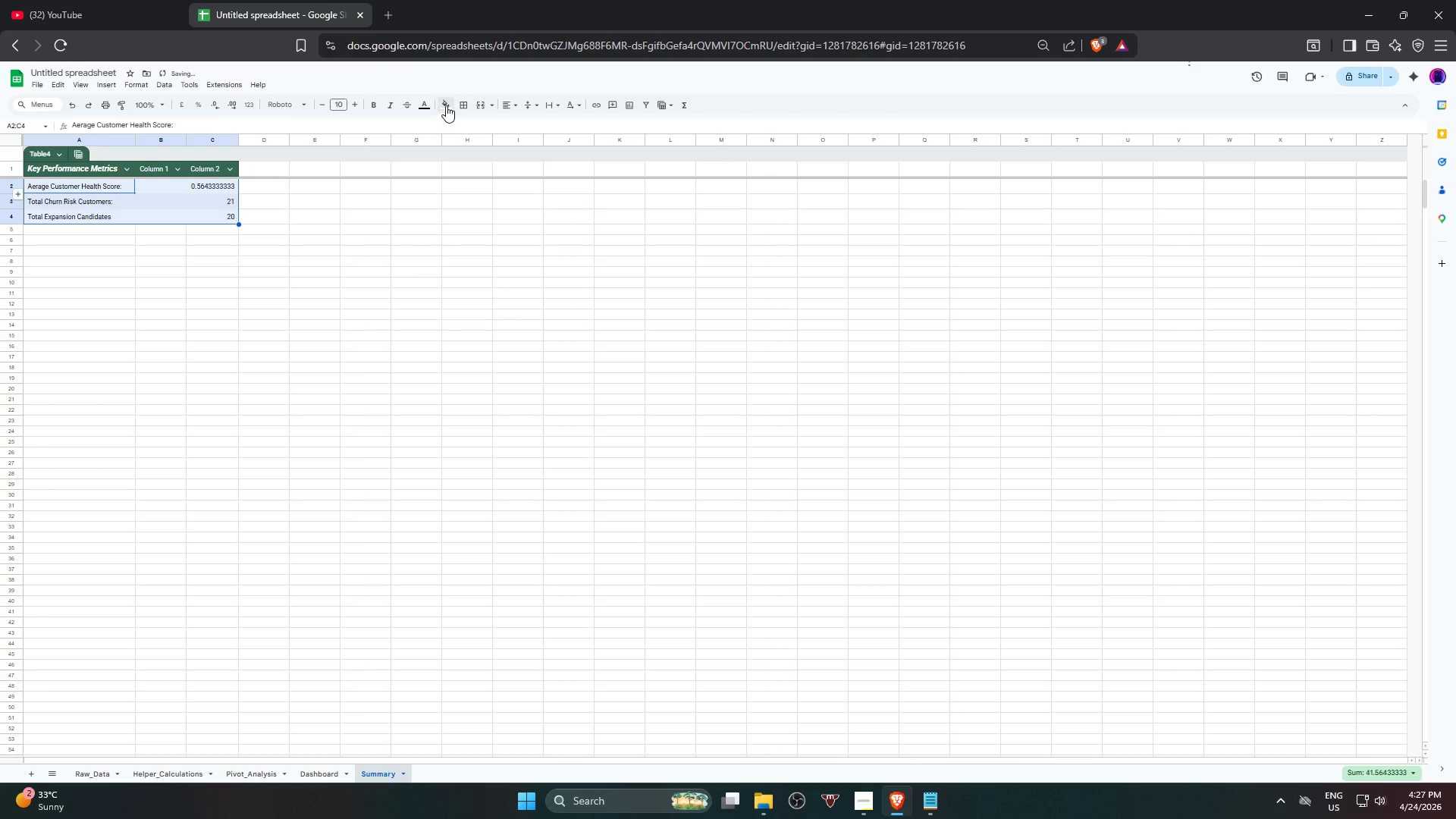 
left_click([447, 104])
 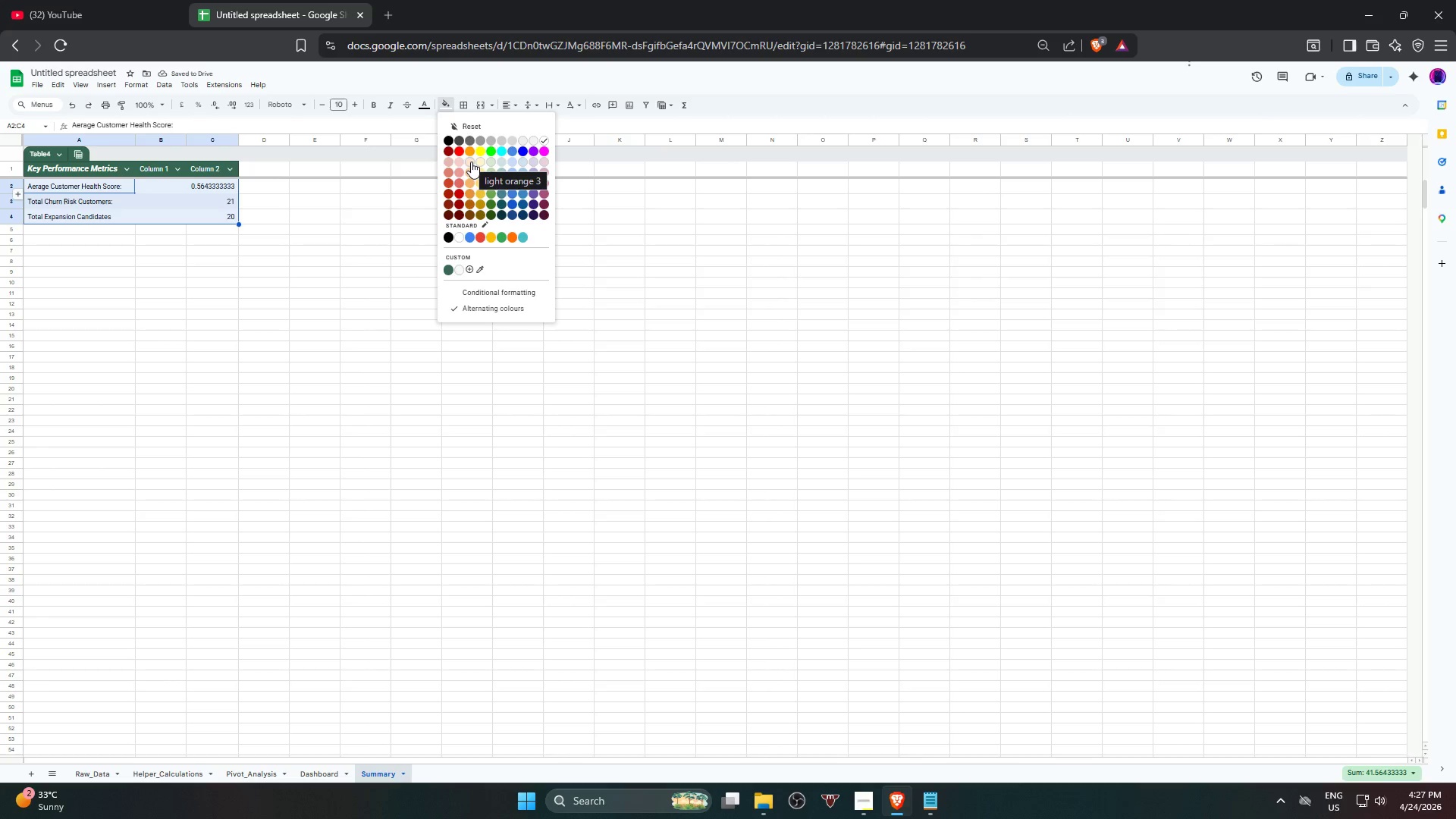 
left_click([471, 162])
 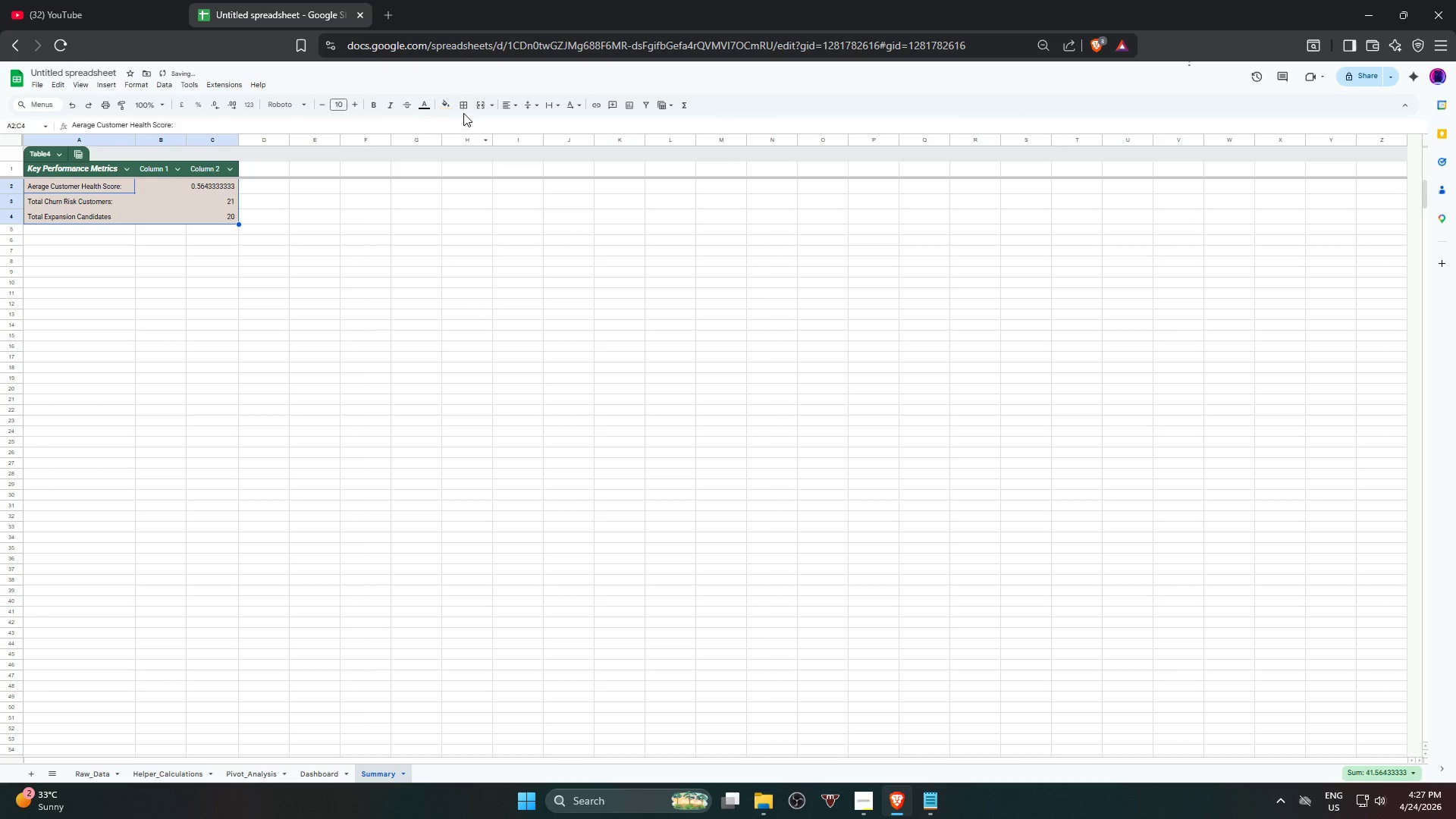 
left_click([464, 111])
 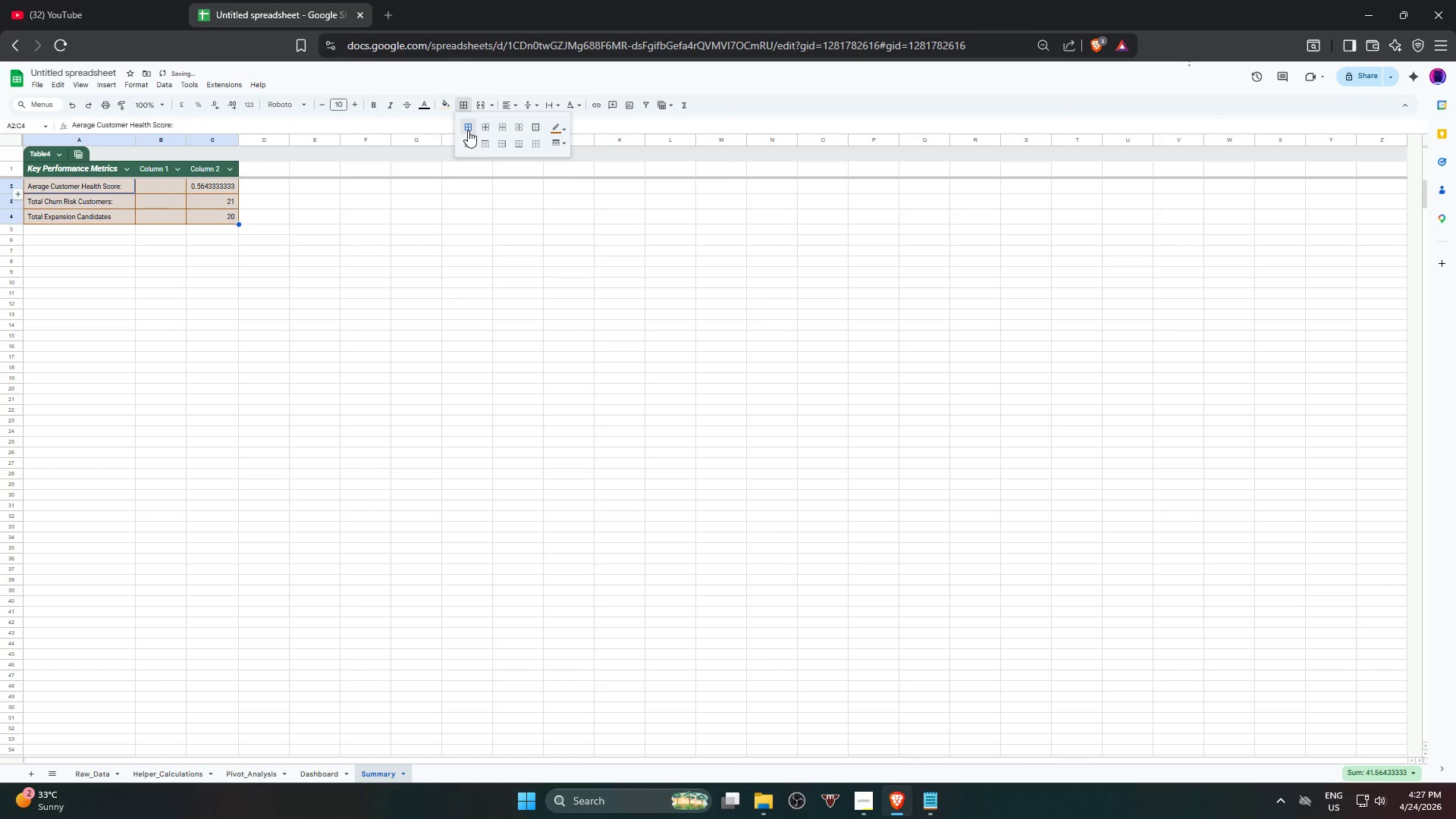 
double_click([449, 469])
 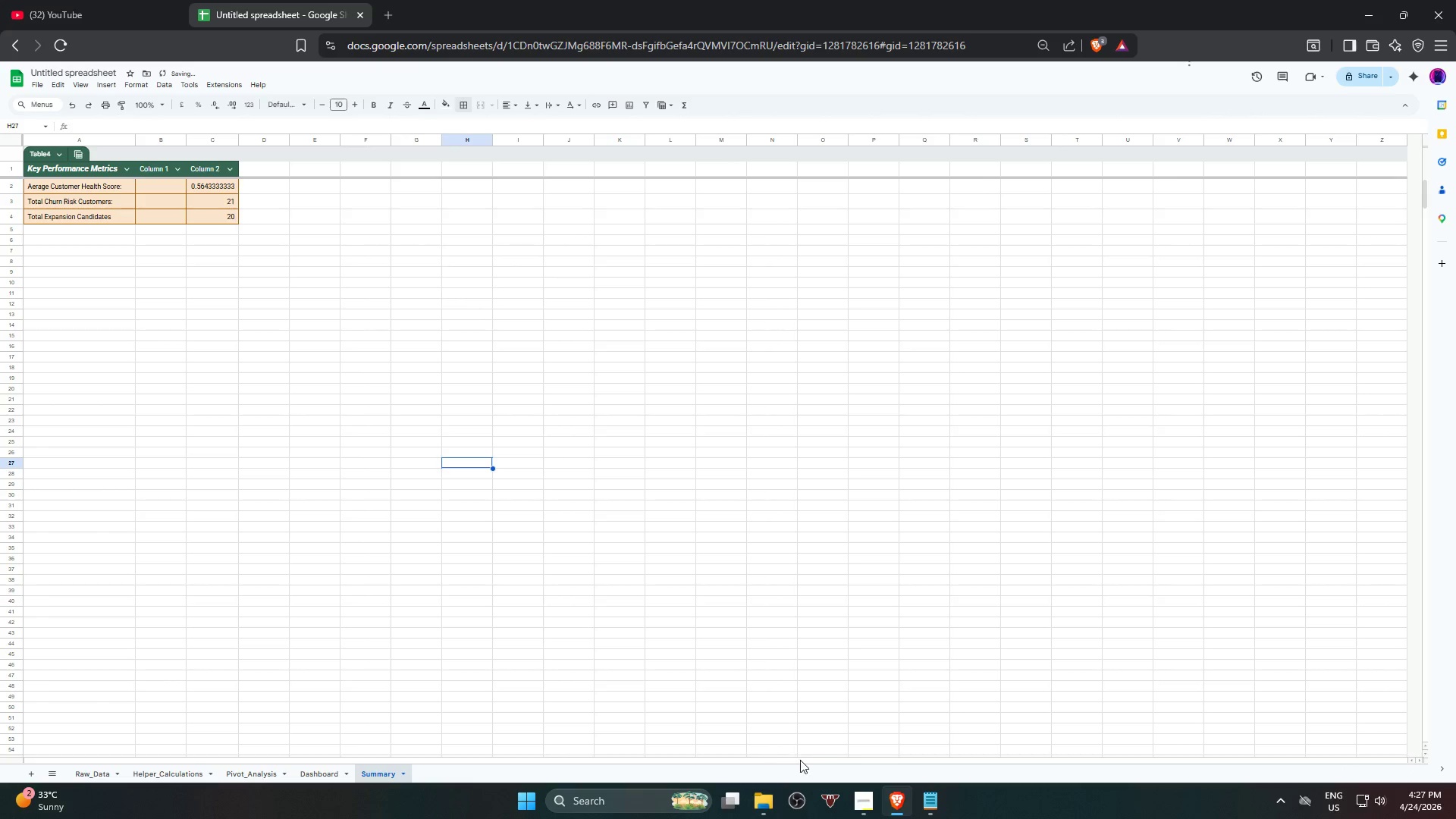 
left_click_drag(start_coordinate=[811, 763], to_coordinate=[742, 756])
 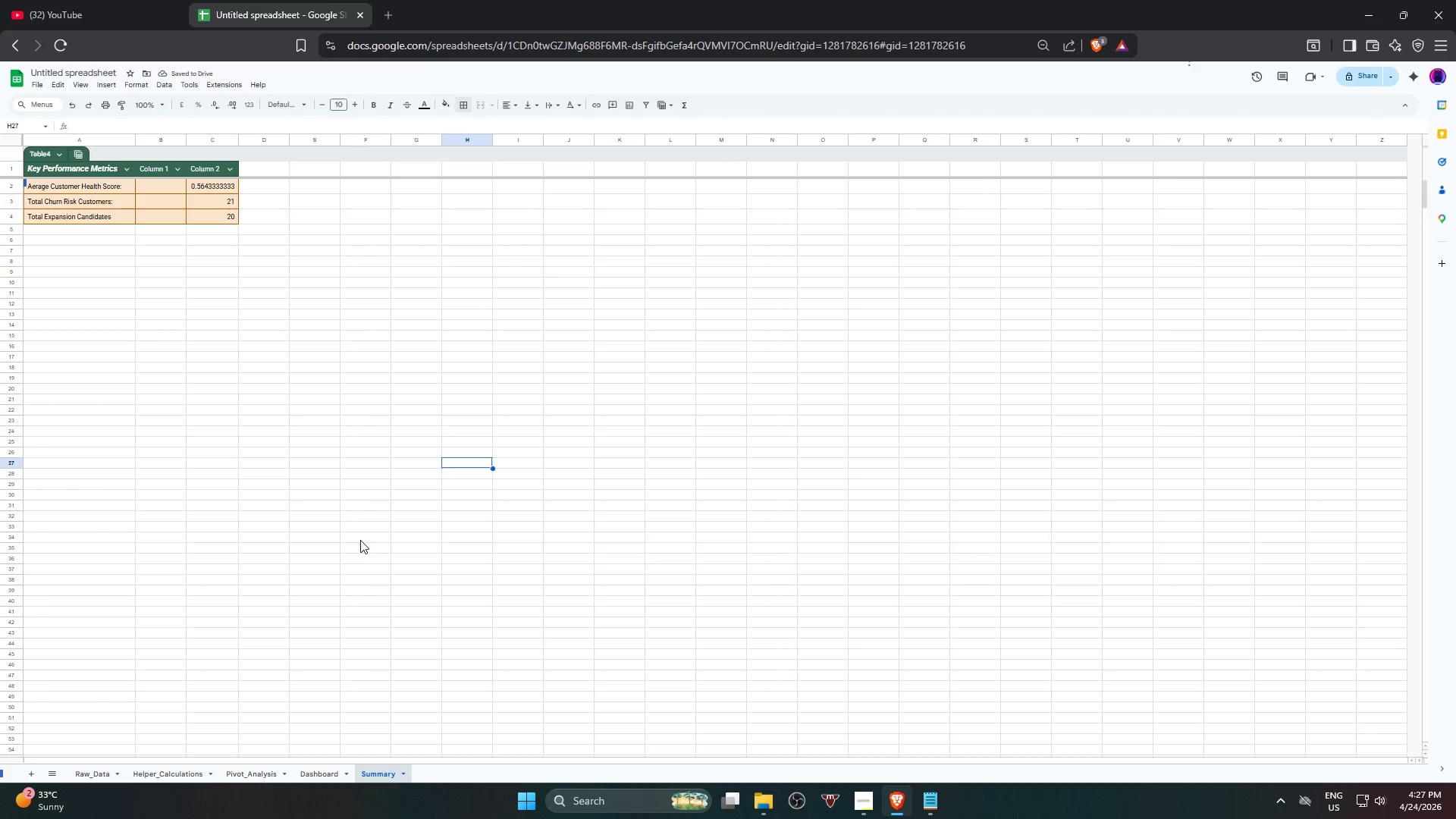 
hold_key(key=ControlLeft, duration=1.11)
scroll: coordinate [421, 571], scroll_direction: up, amount: 8.0
 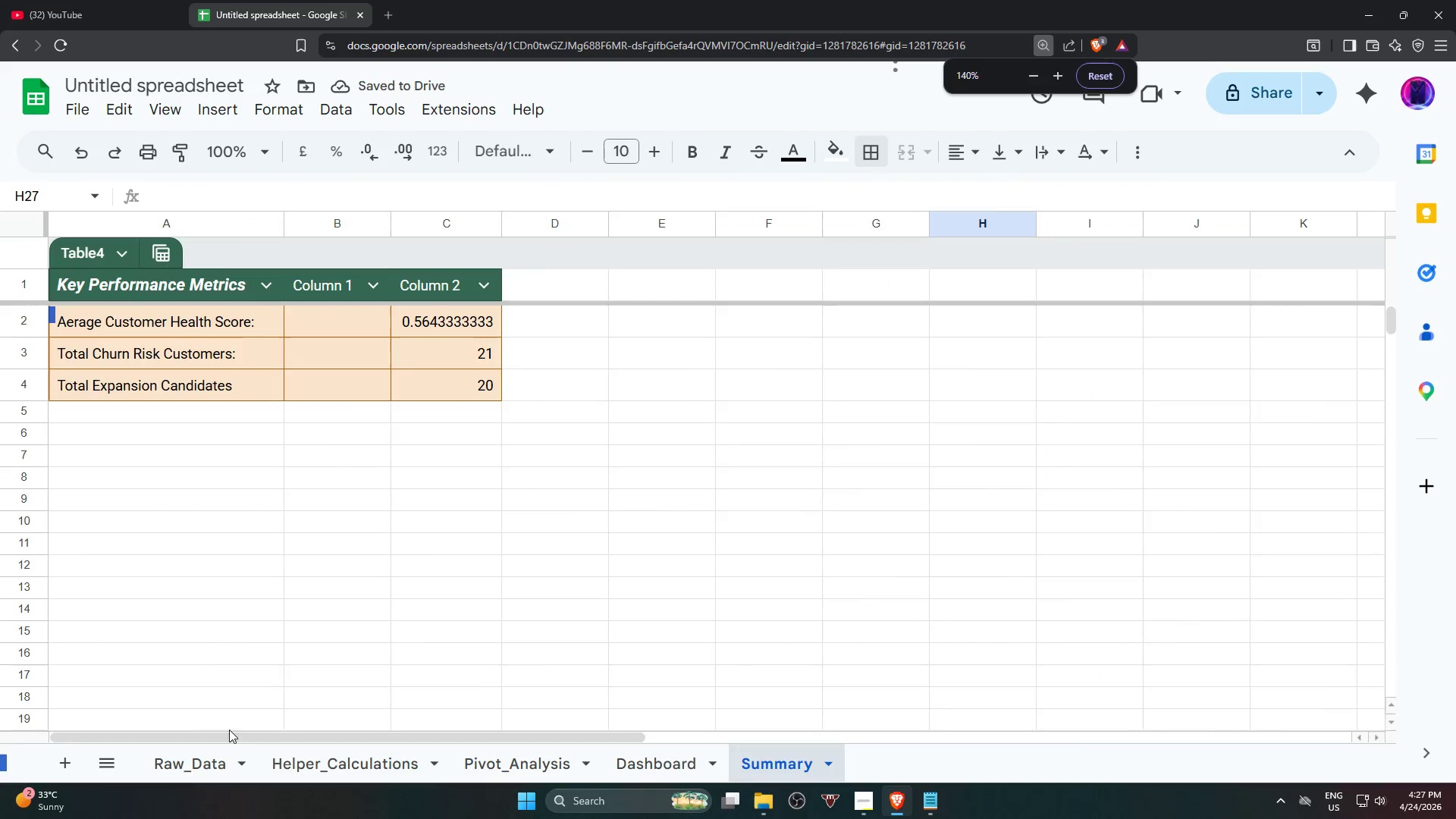 
hold_key(key=ControlLeft, duration=1.42)
scroll: coordinate [311, 628], scroll_direction: down, amount: 4.0
 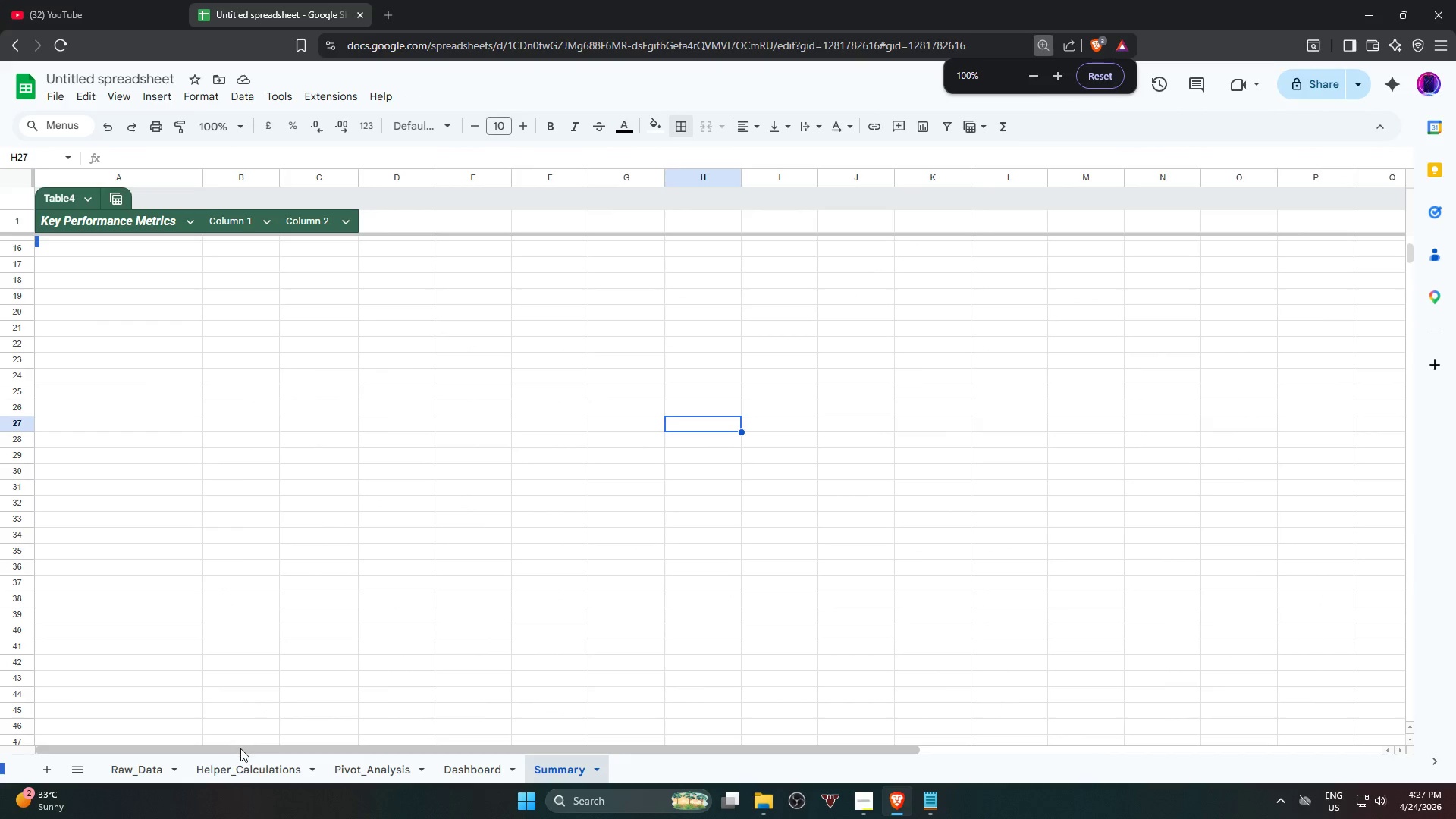 
left_click_drag(start_coordinate=[242, 749], to_coordinate=[165, 746])
 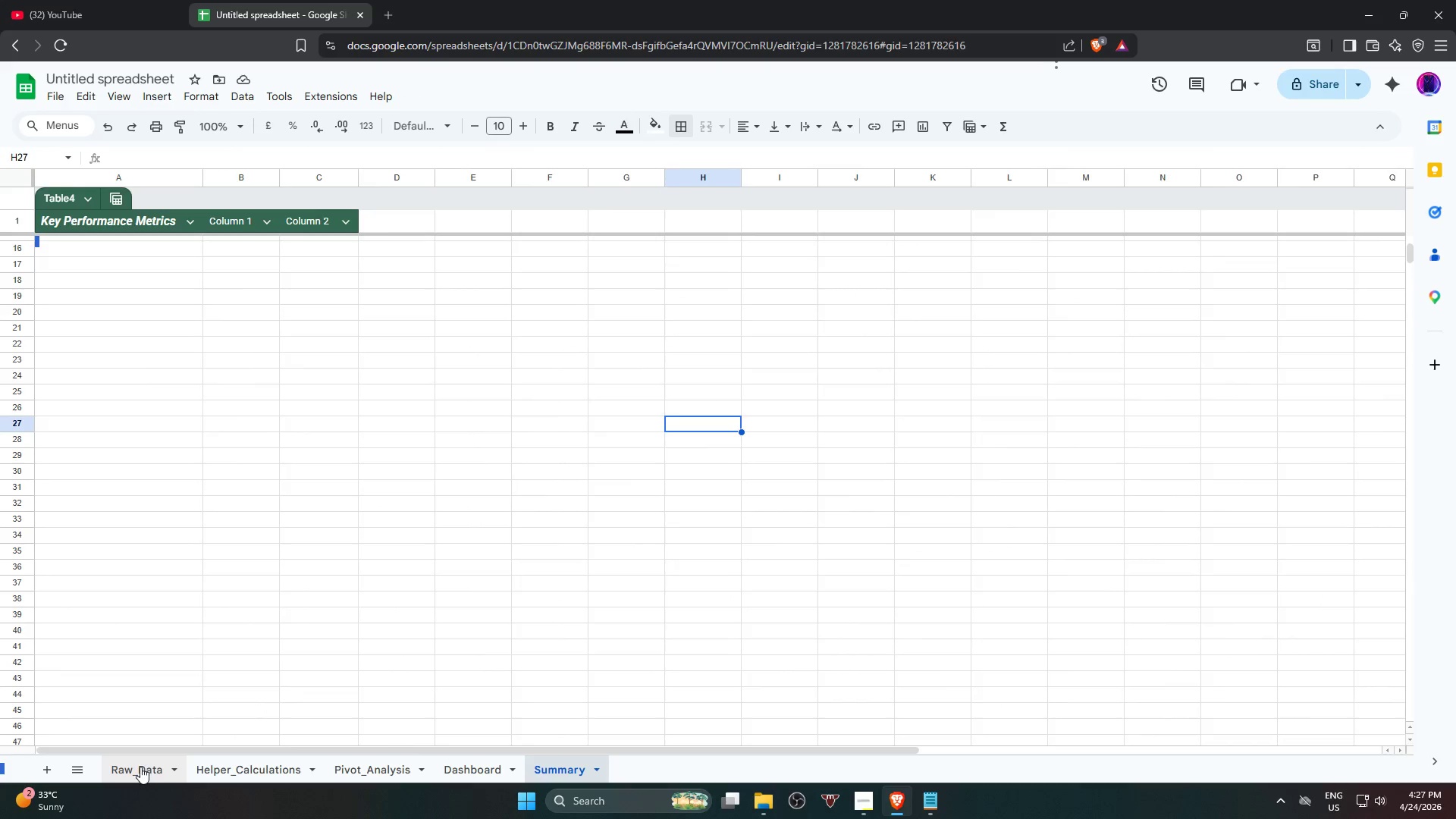 
left_click([140, 767])
 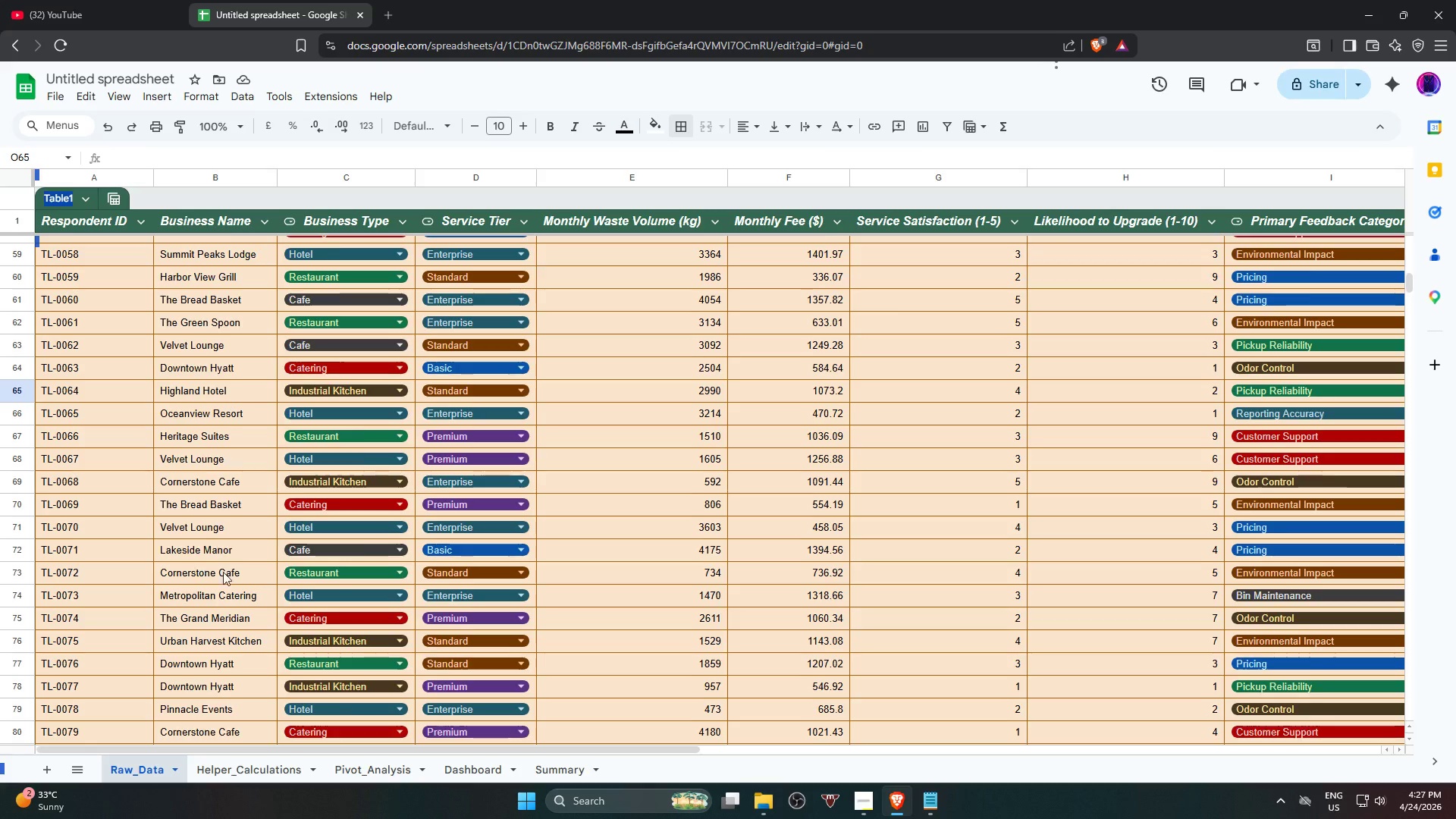 
scroll: coordinate [296, 421], scroll_direction: up, amount: 28.0
 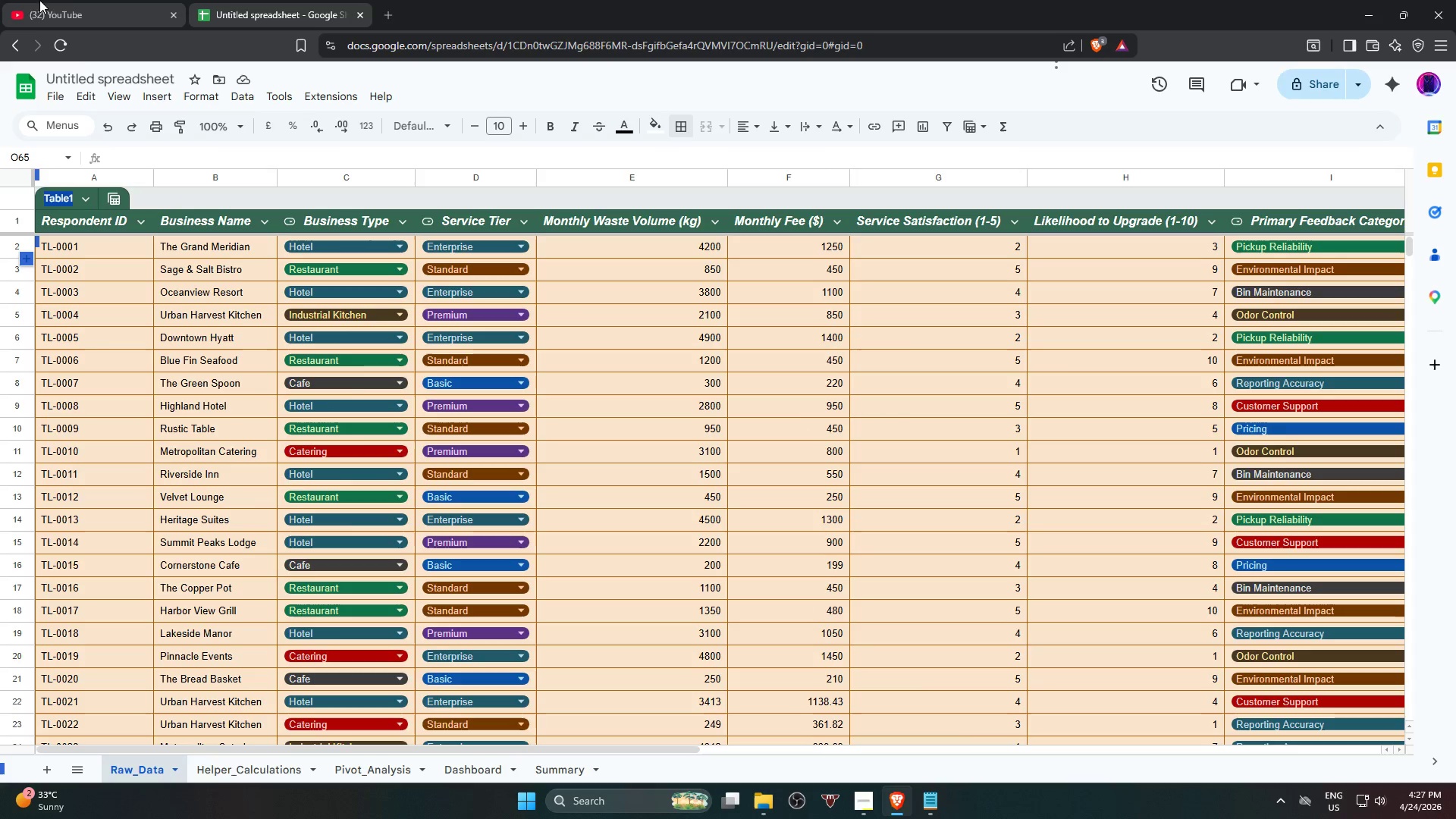 
mouse_move([93, 66])
 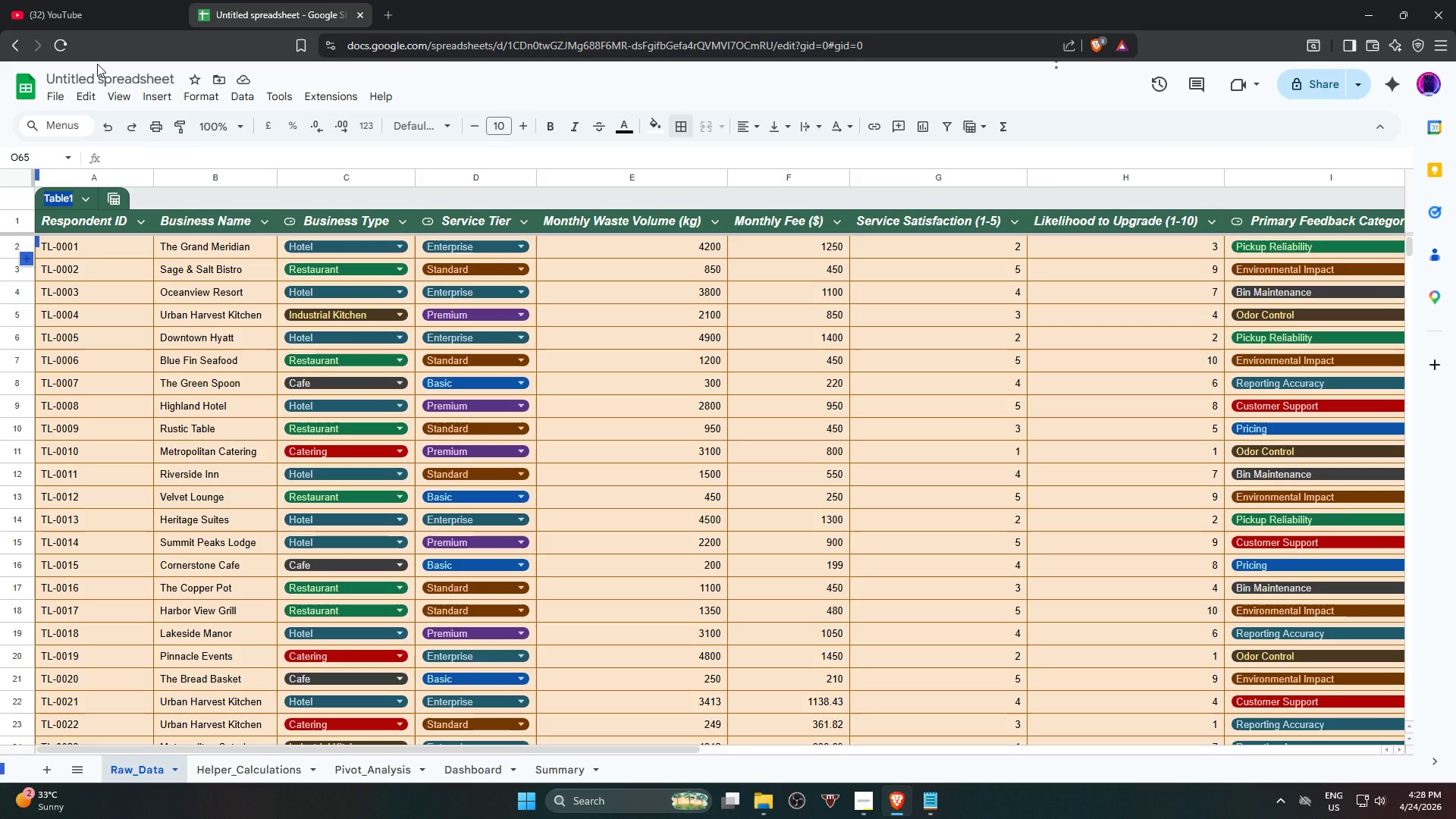 
wait(36.85)
 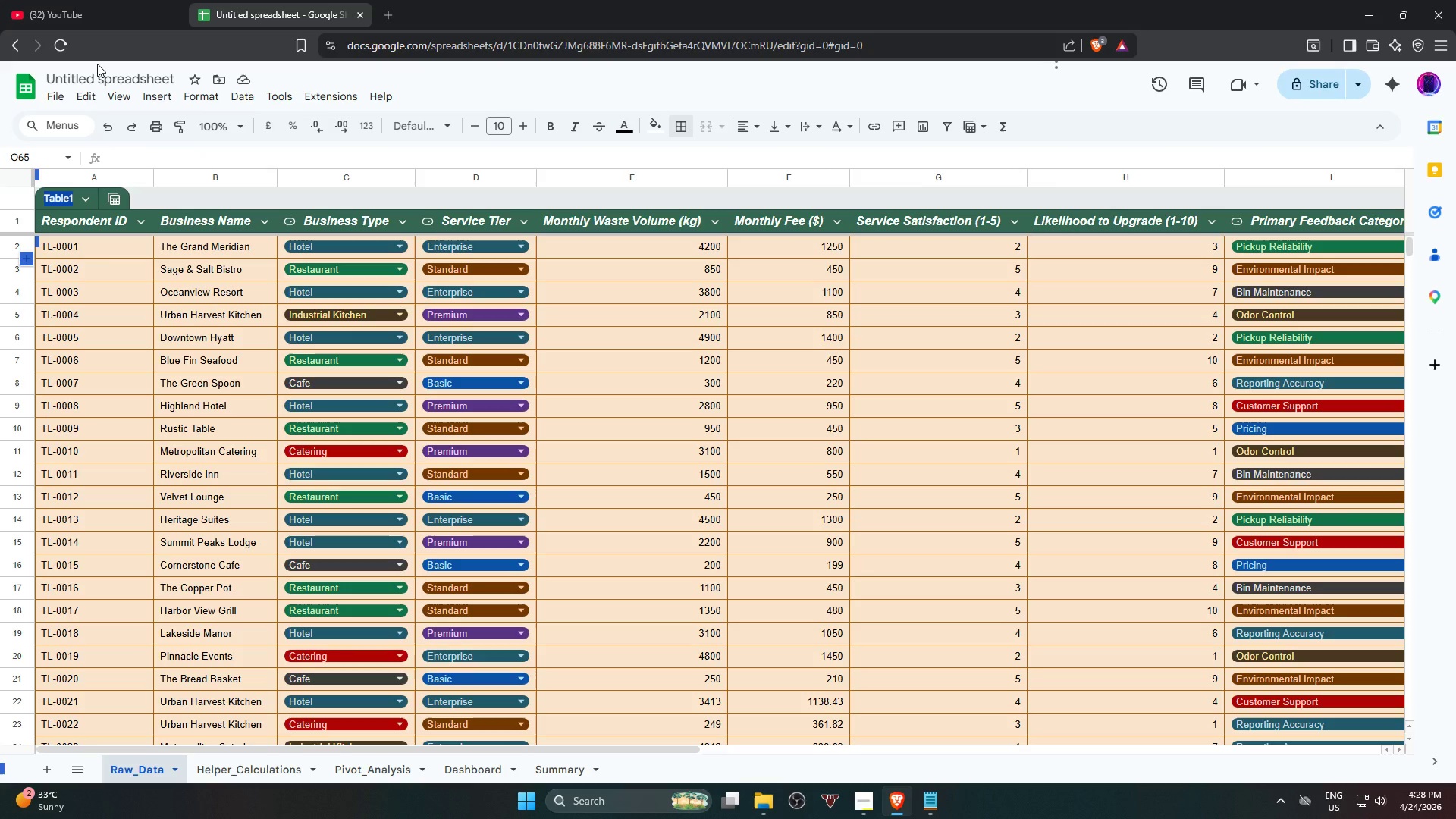 
left_click([856, 815])